 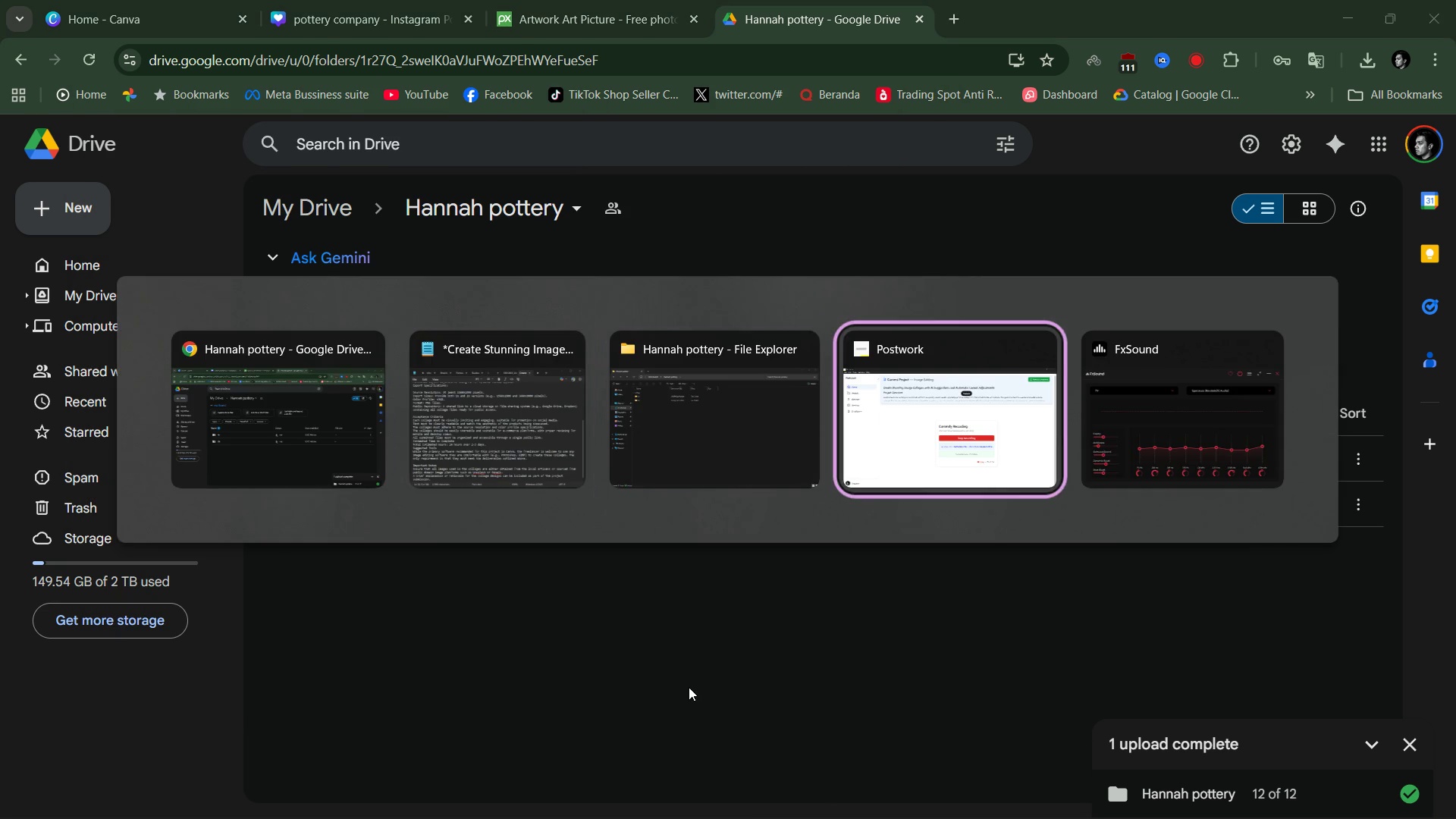 
key(Alt+Tab)
 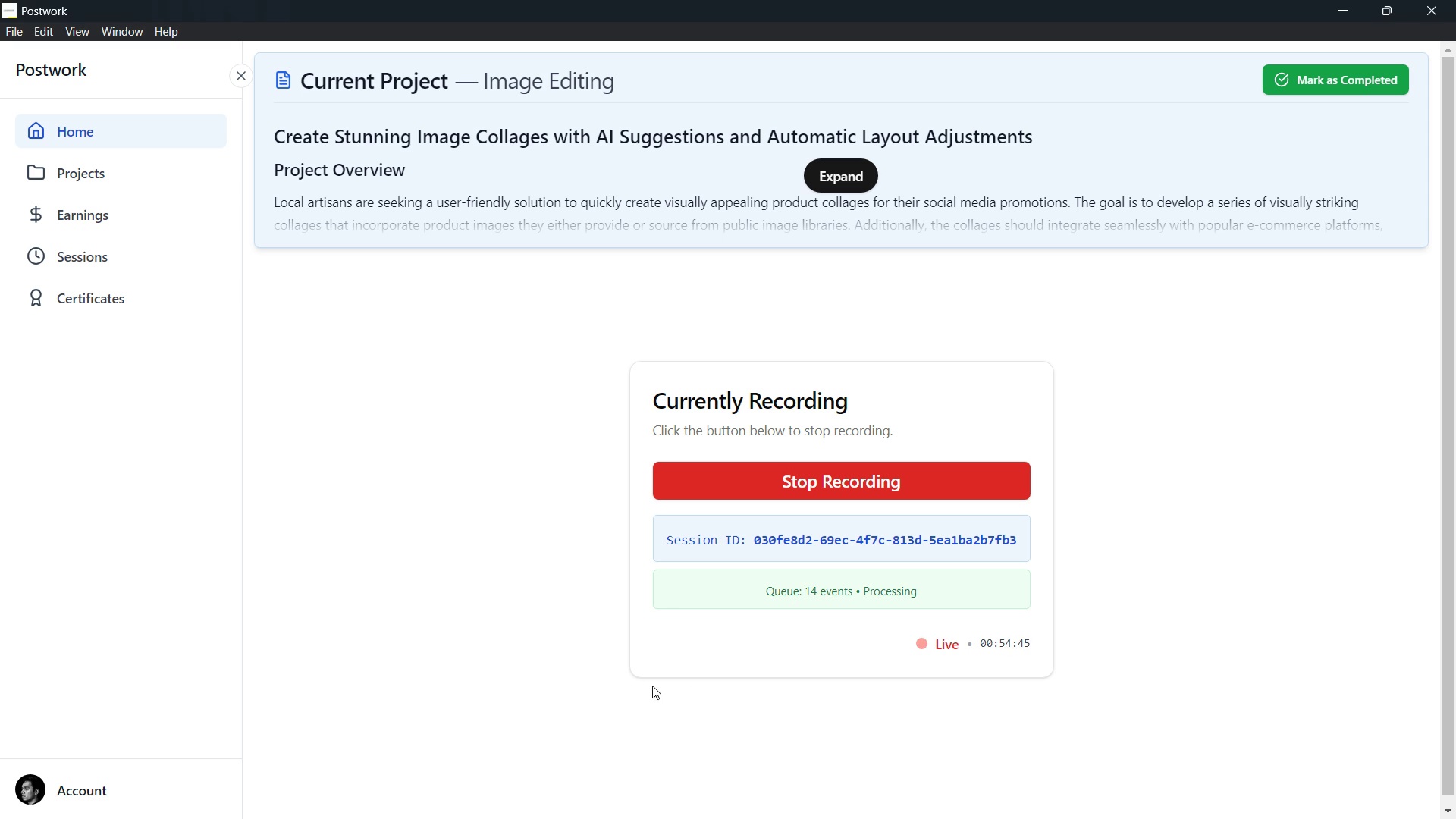 
key(Alt+AltLeft)
 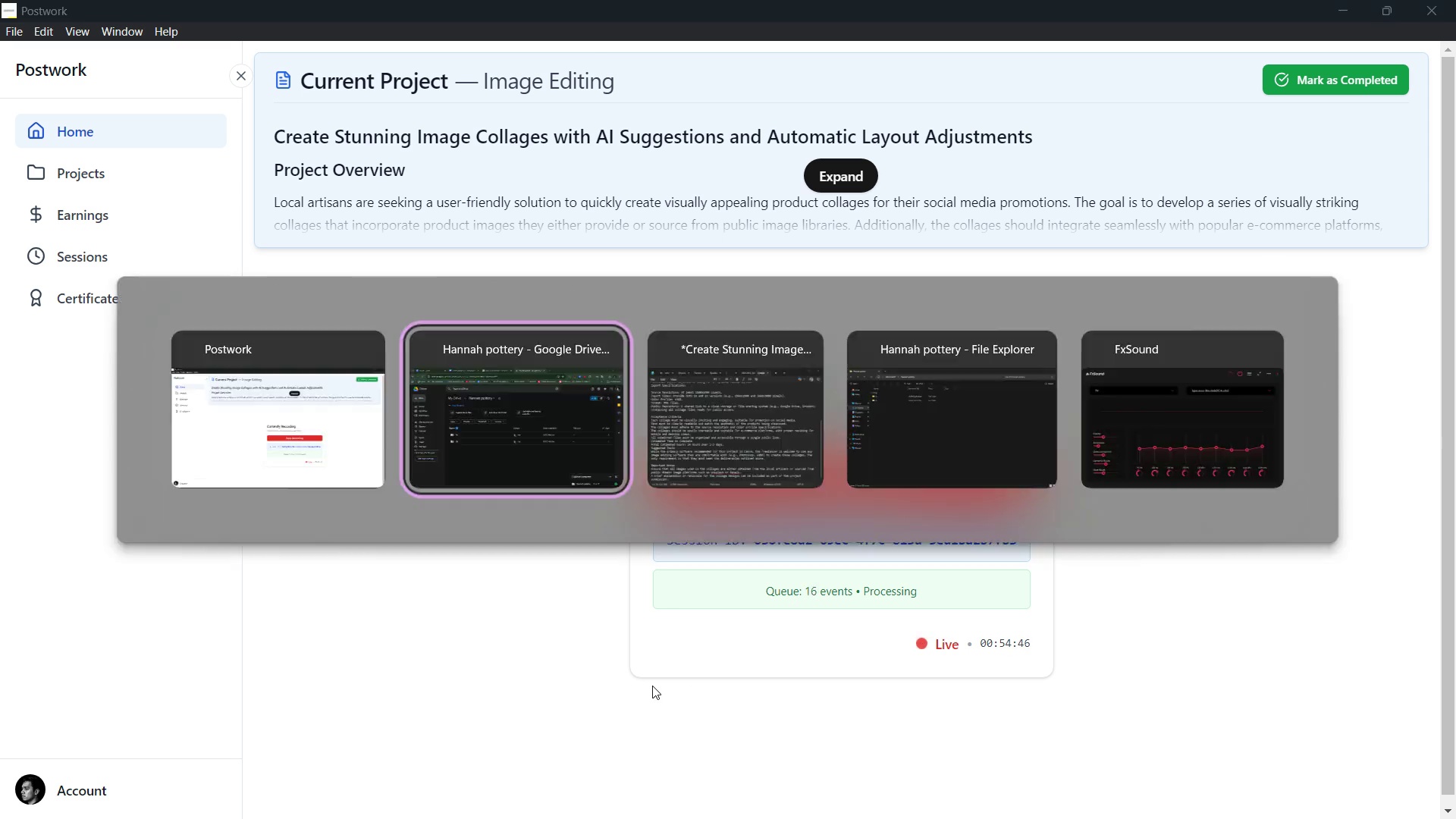 
key(Alt+Tab)
 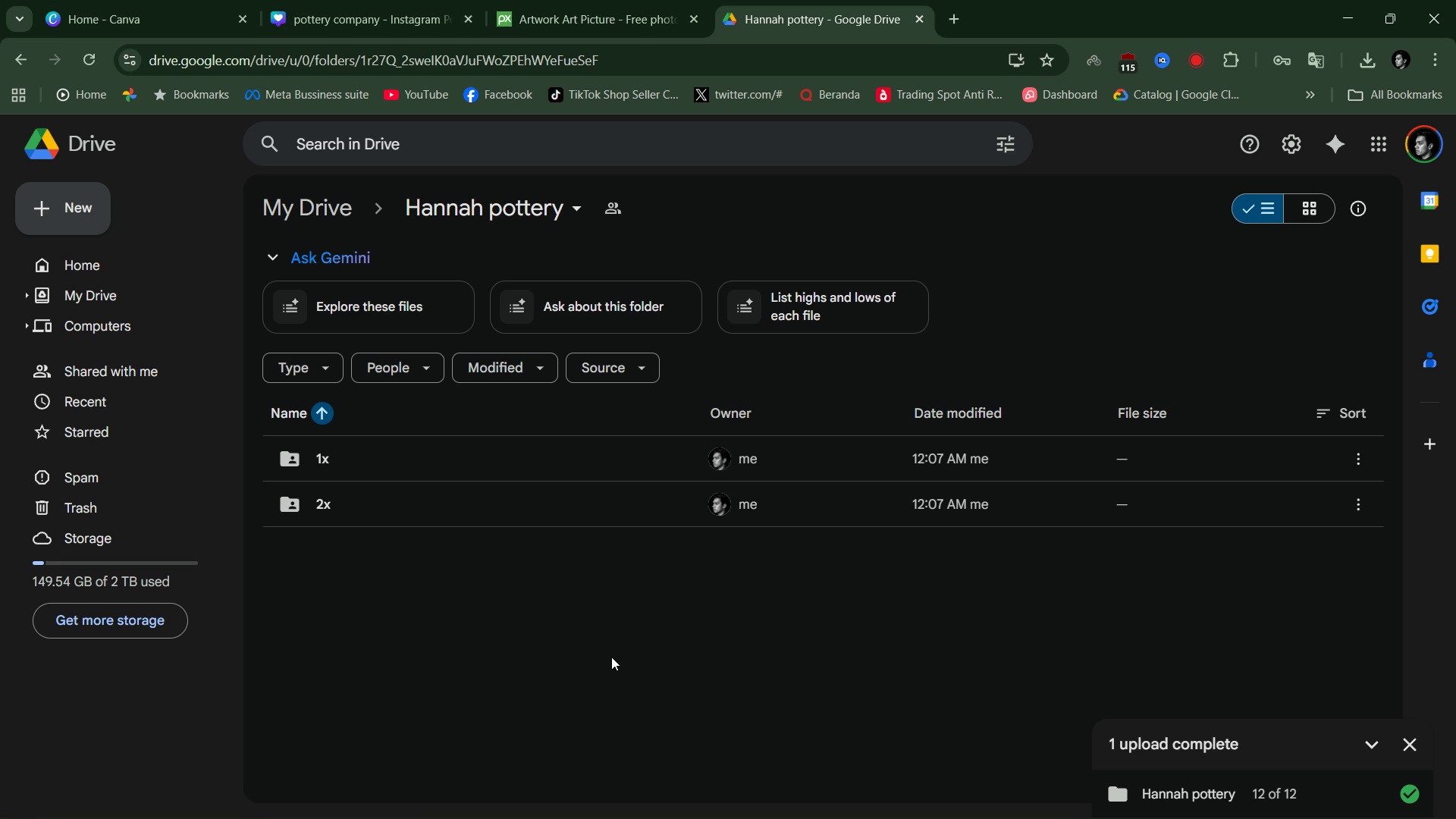 
left_click([611, 657])